 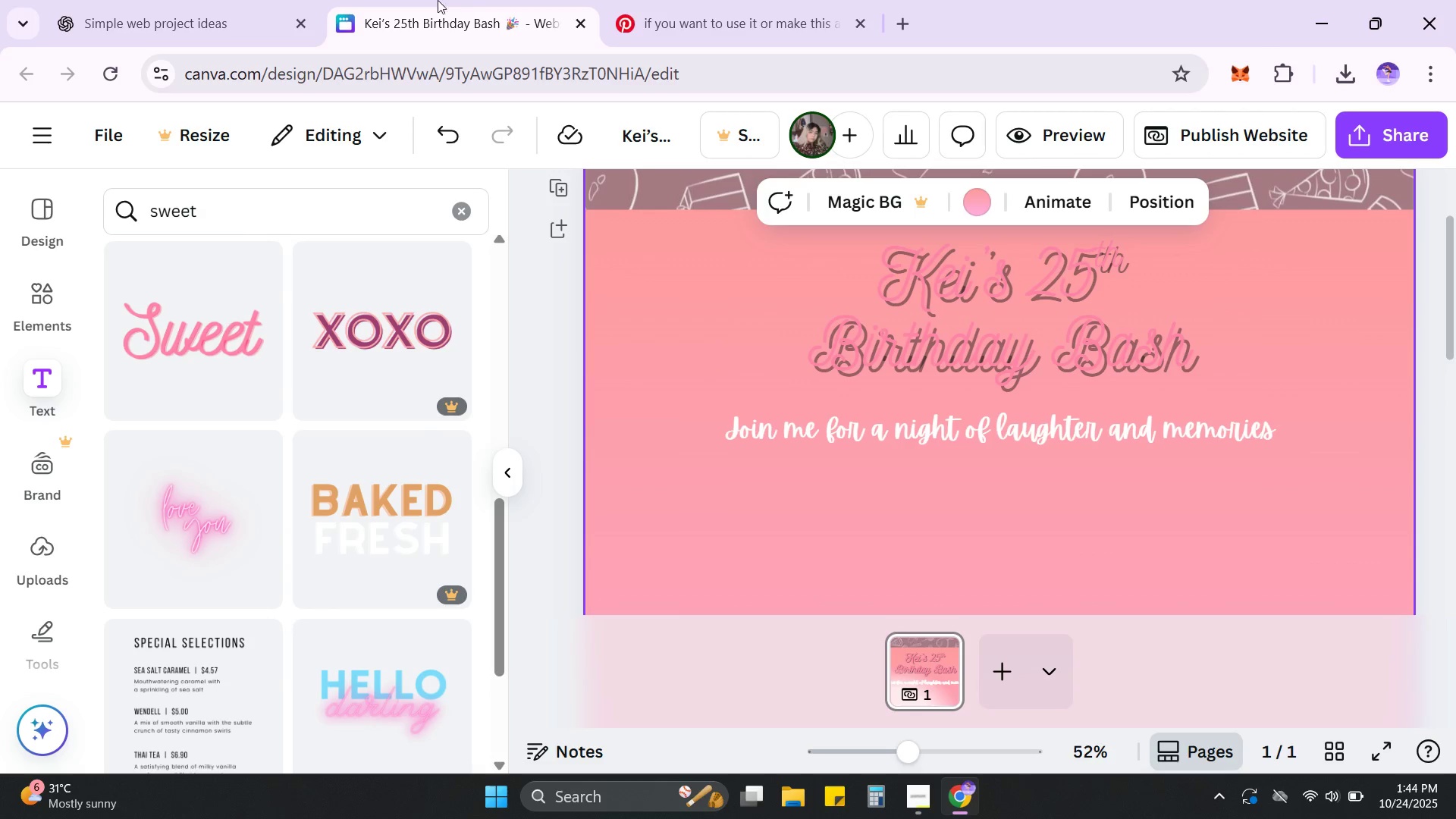 
left_click([209, 7])
 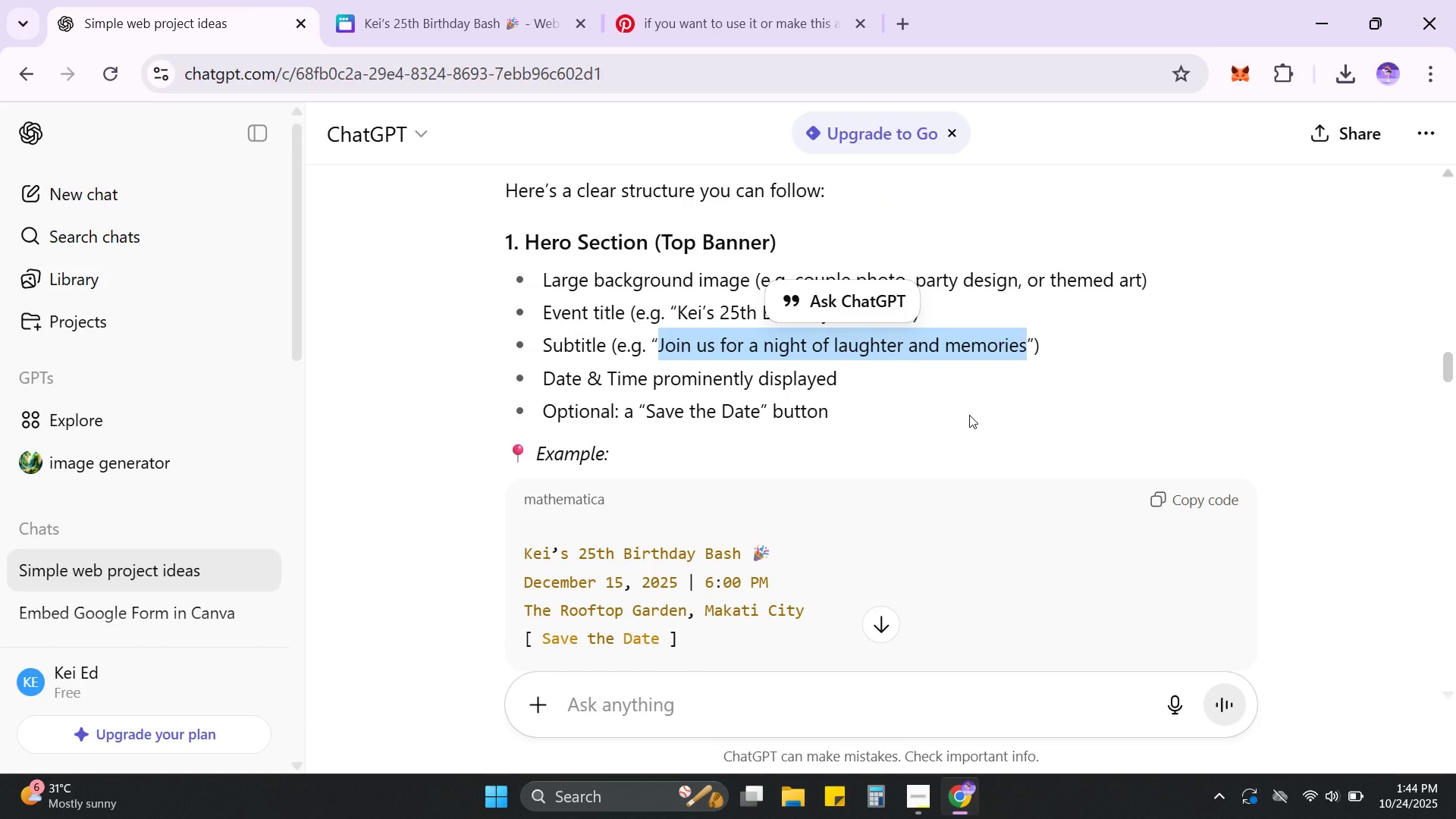 
scroll: coordinate [970, 415], scroll_direction: down, amount: 1.0
 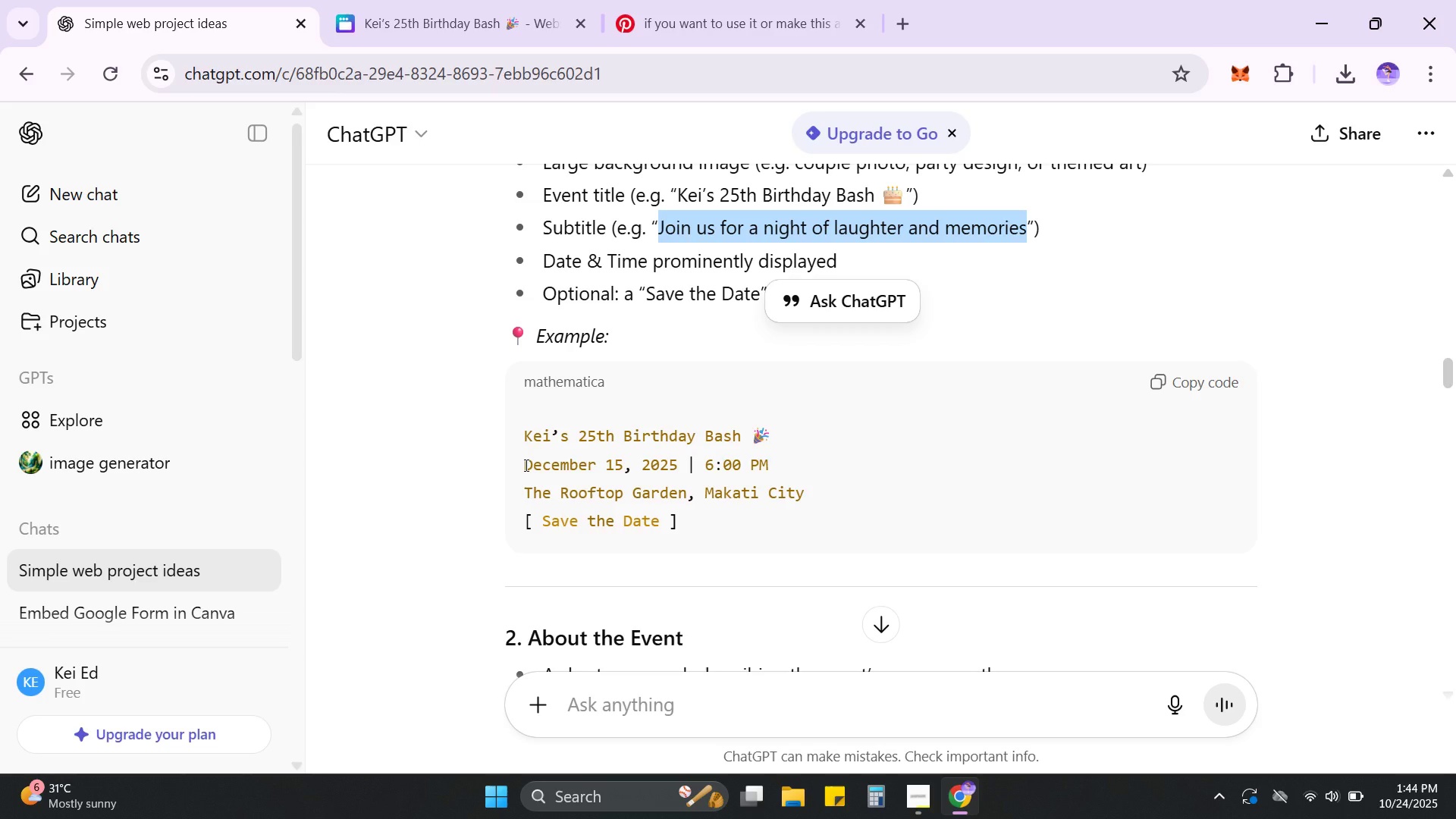 
wait(9.68)
 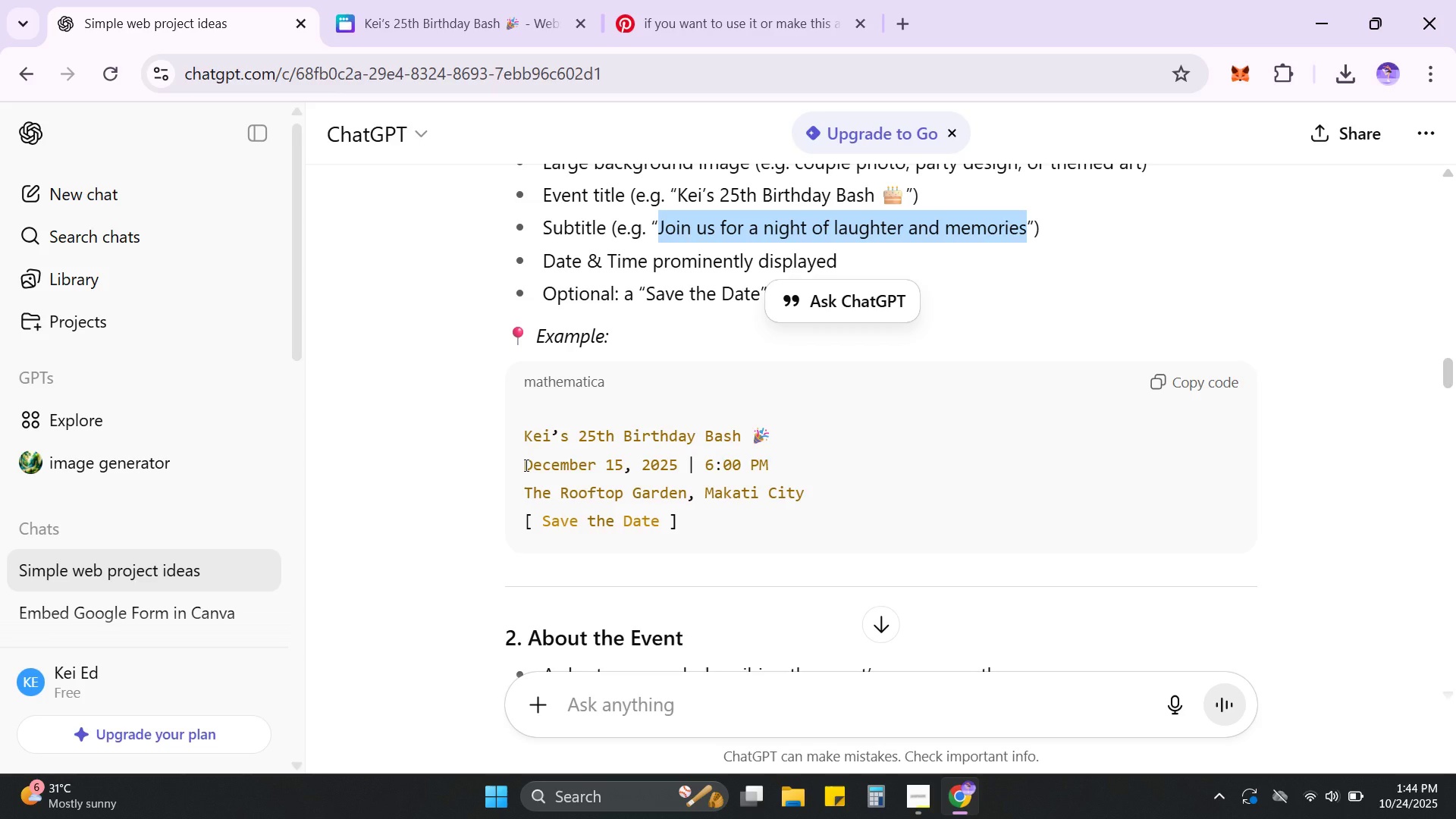 
key(Alt+Tab)